 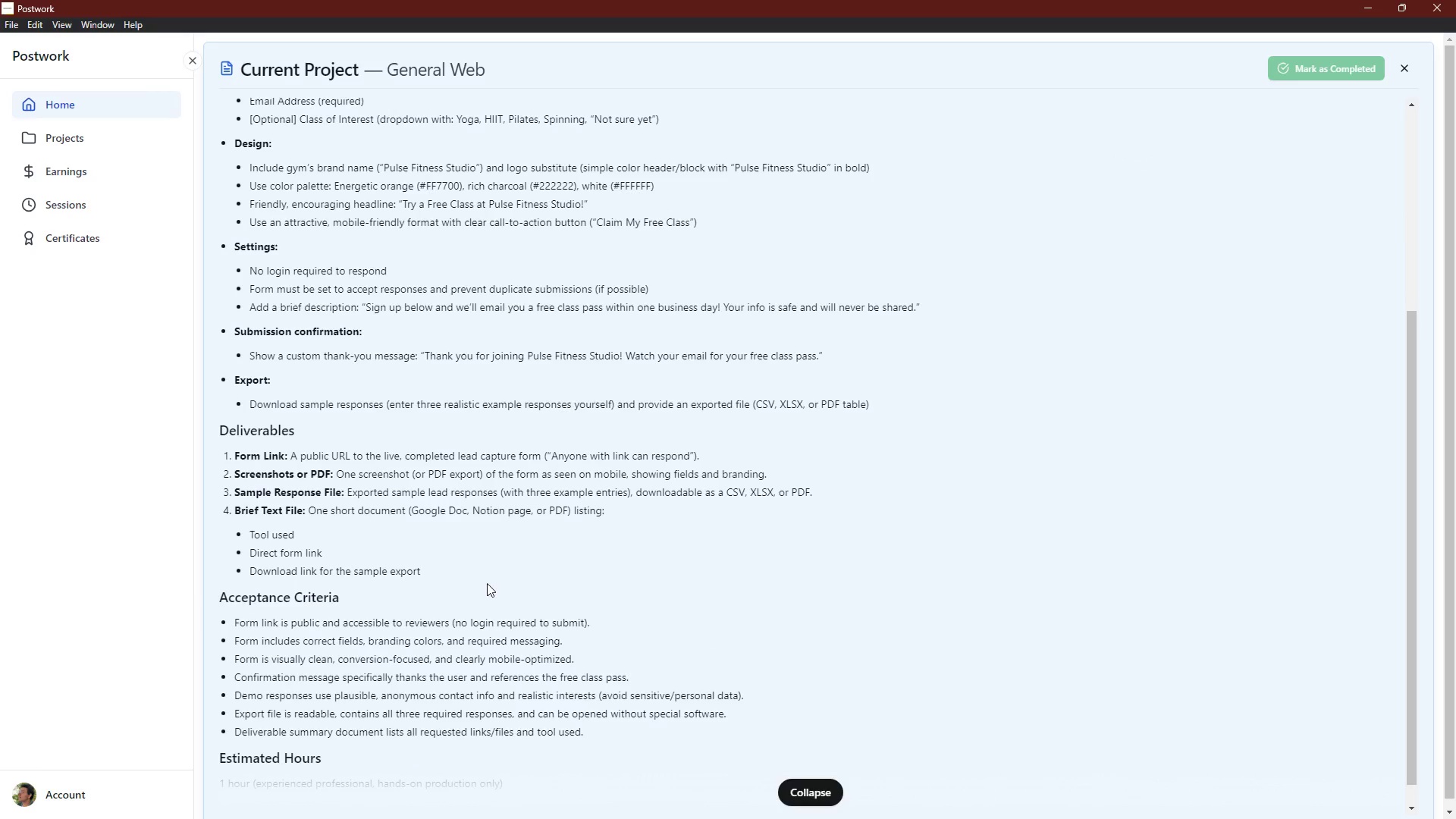 
scroll: coordinate [482, 598], scroll_direction: up, amount: 4.0
 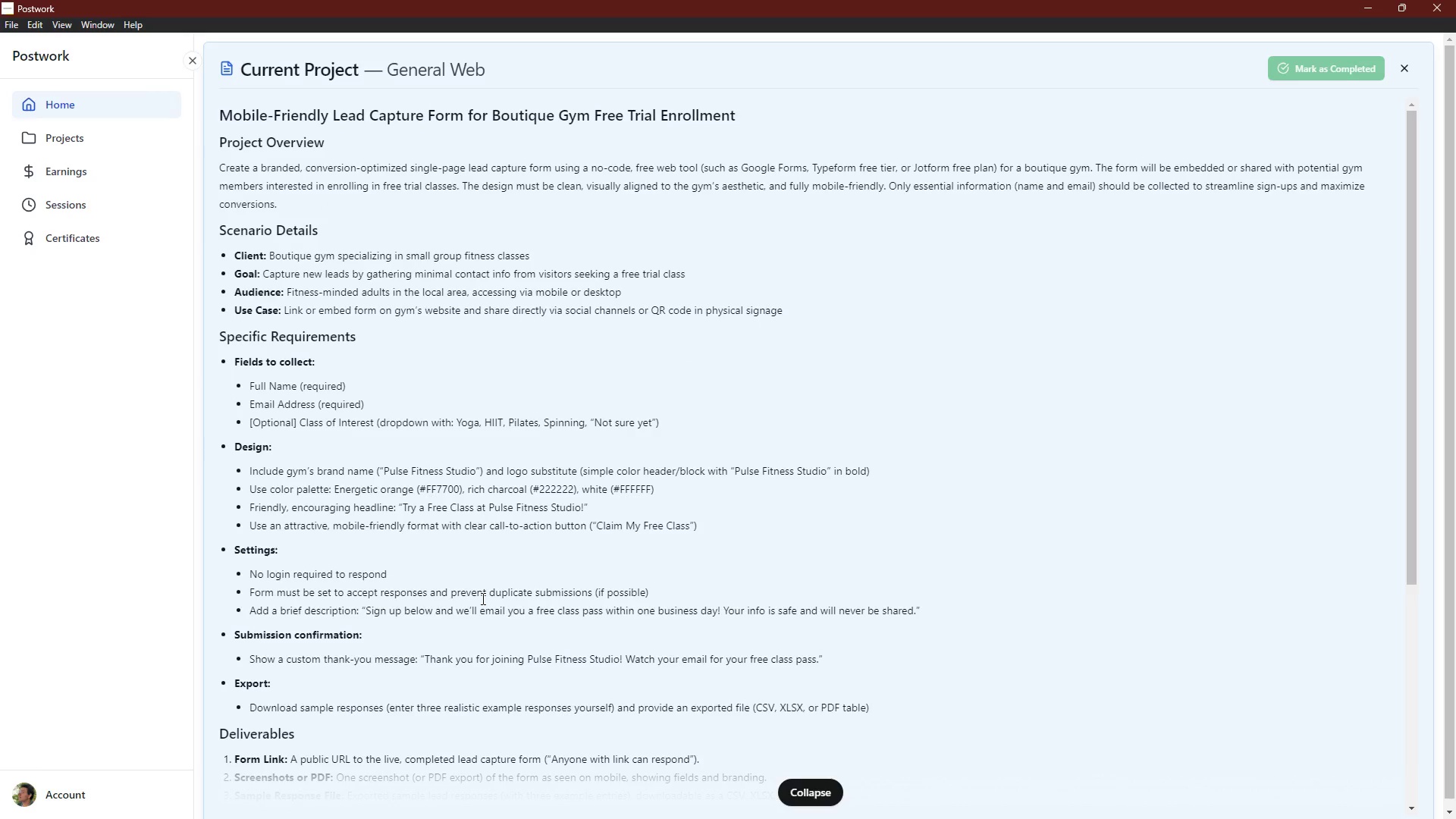 
key(Alt+AltLeft)
 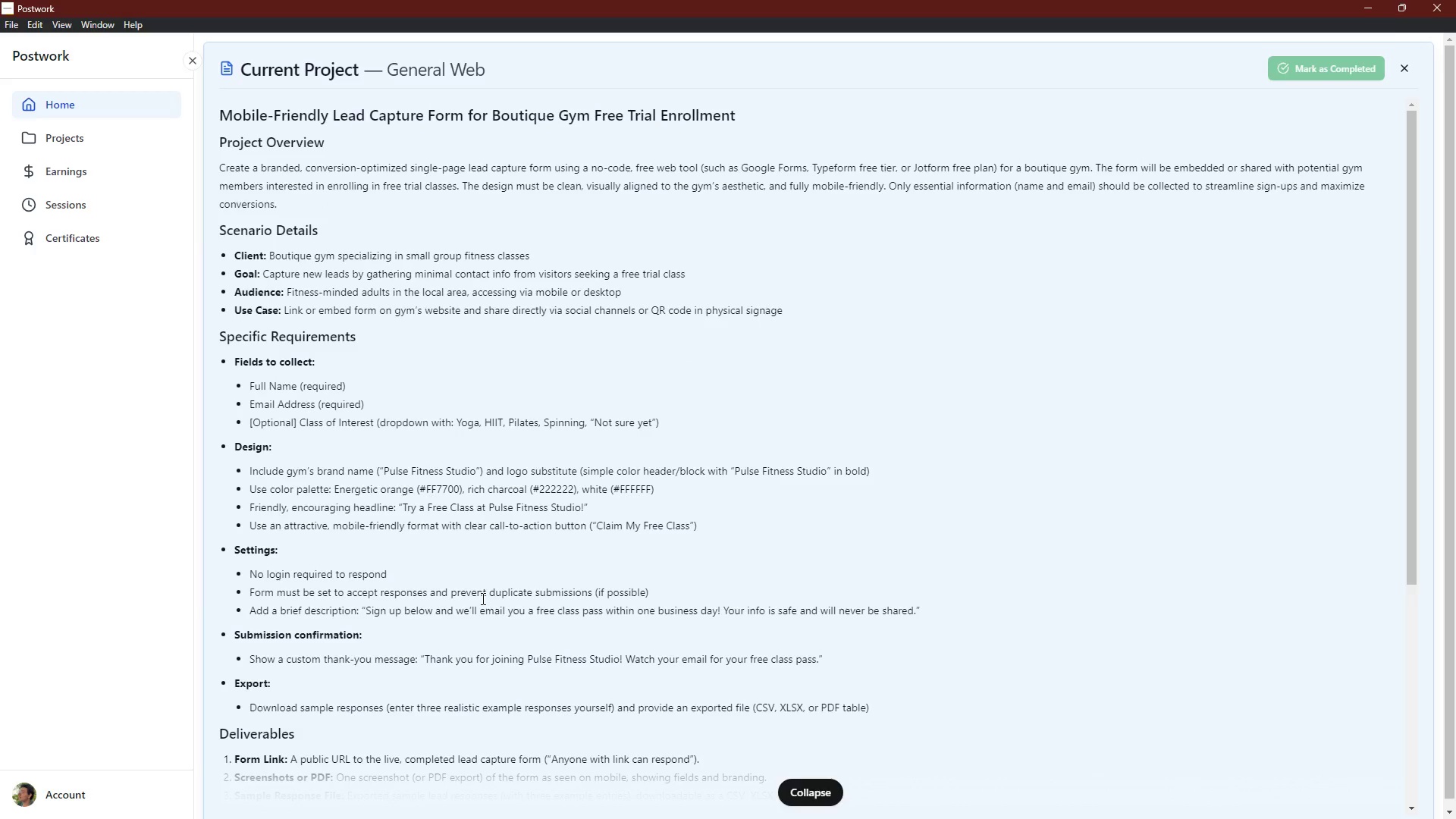 
key(Alt+Tab)
 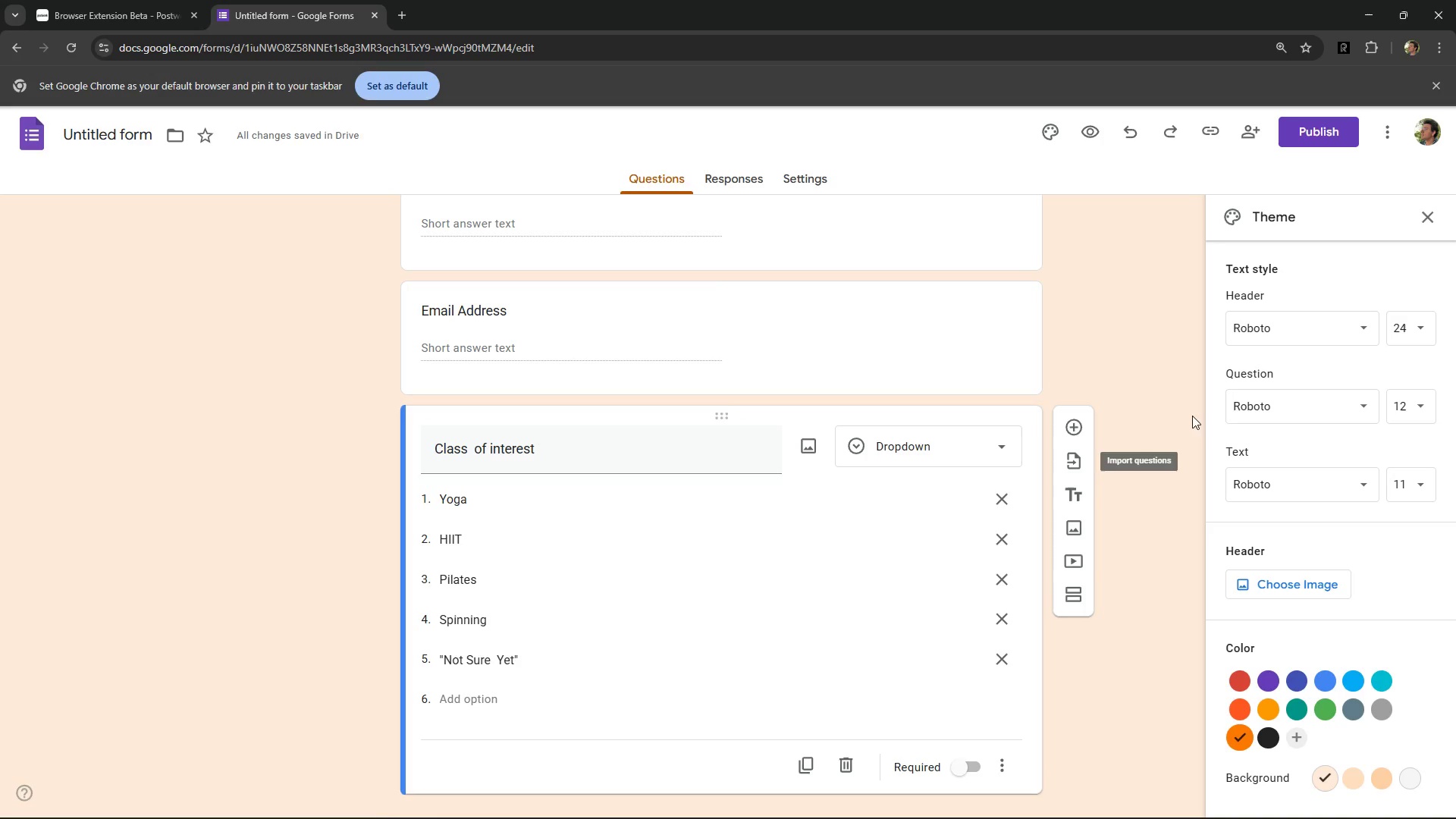 
left_click([1127, 329])
 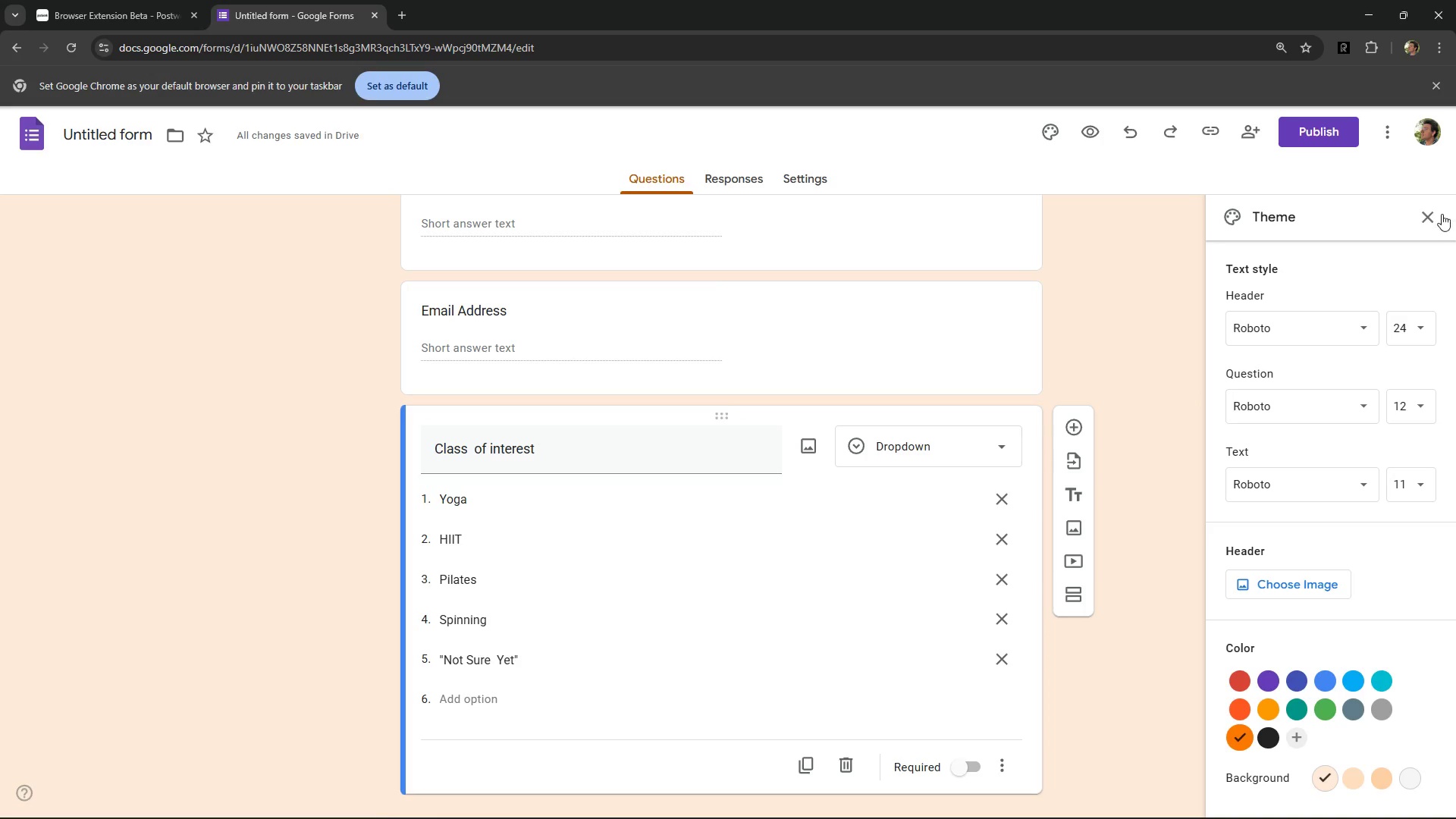 
left_click([1442, 215])
 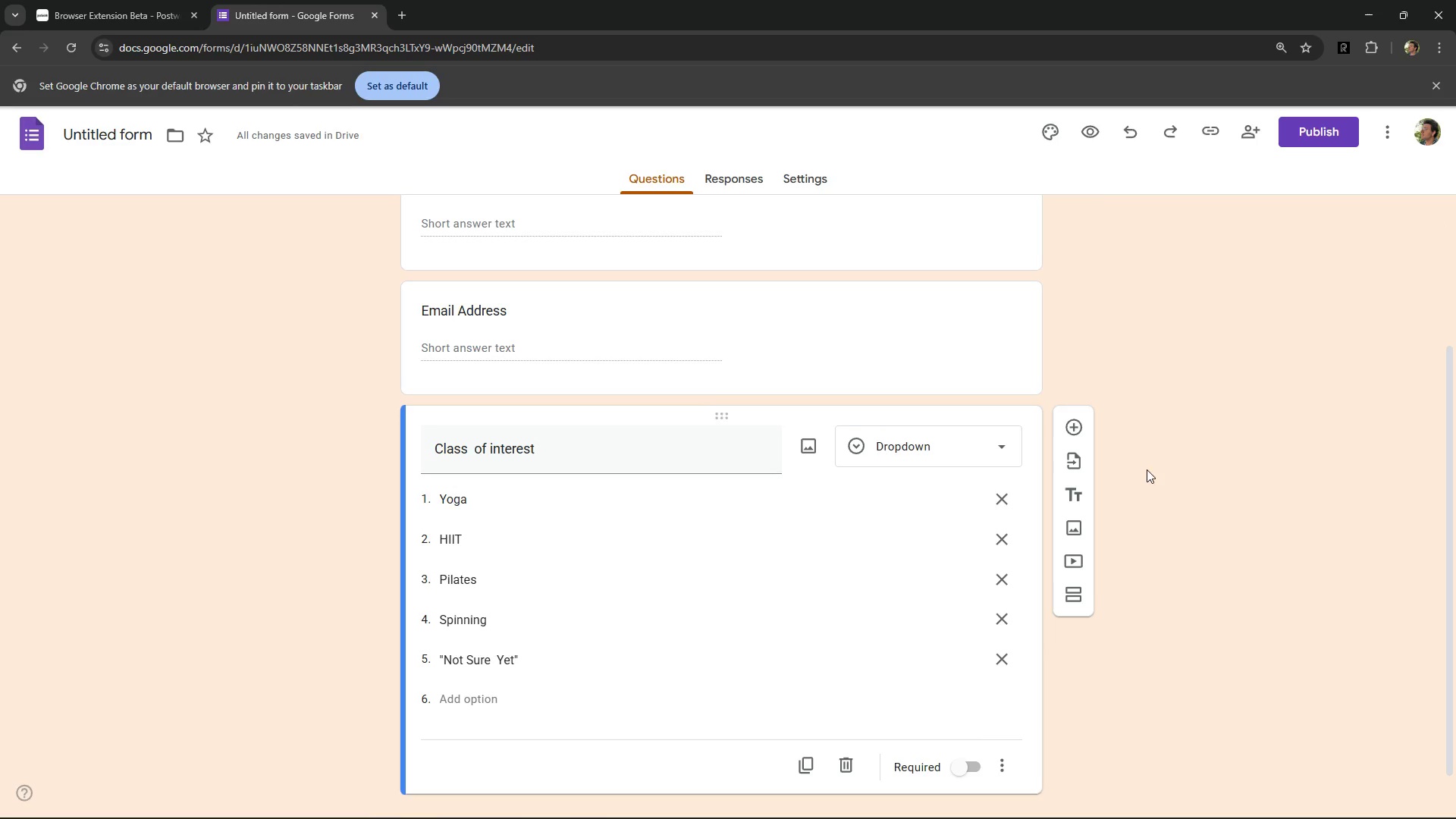 
scroll: coordinate [799, 500], scroll_direction: up, amount: 6.0
 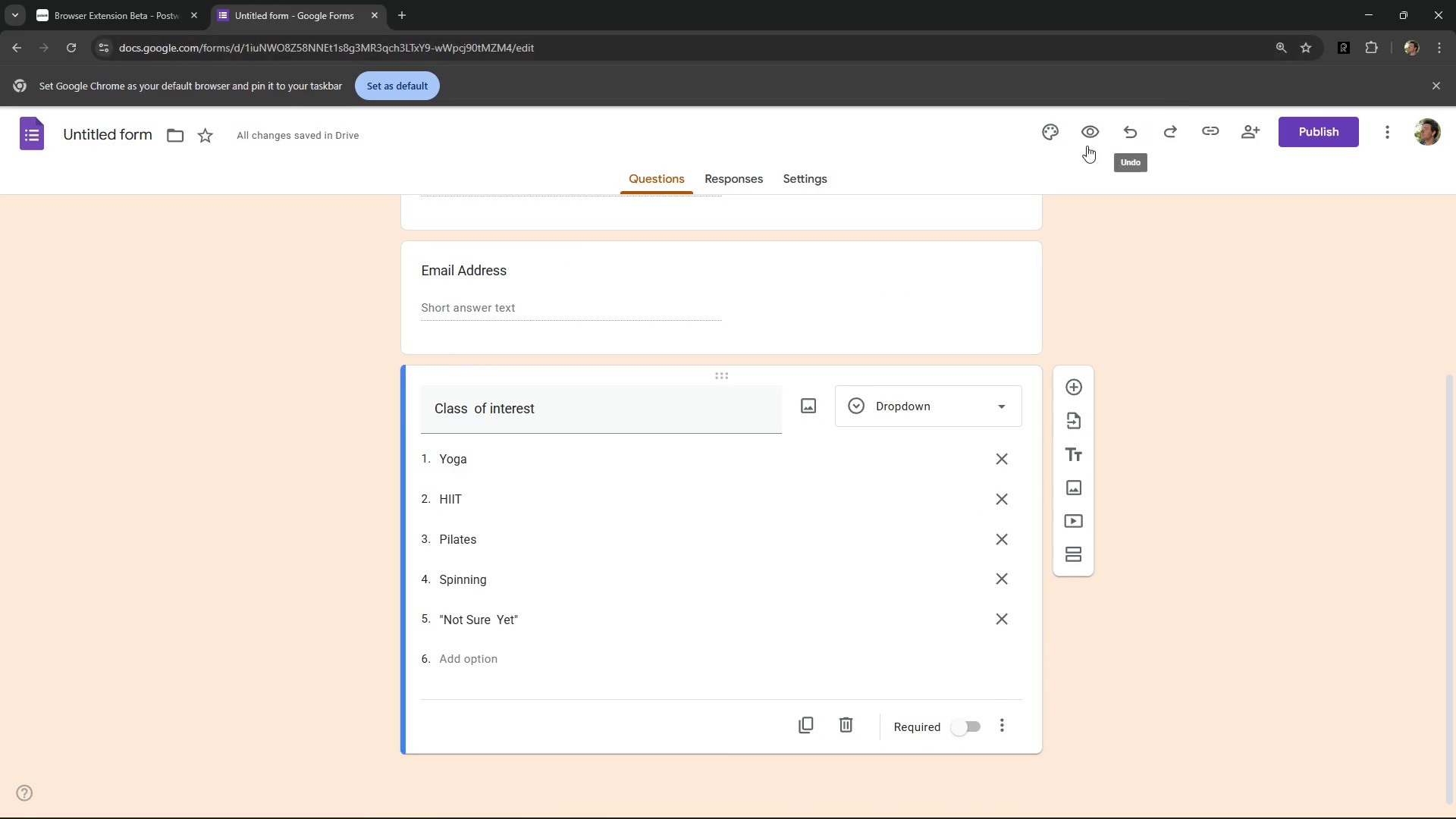 
left_click([1033, 136])
 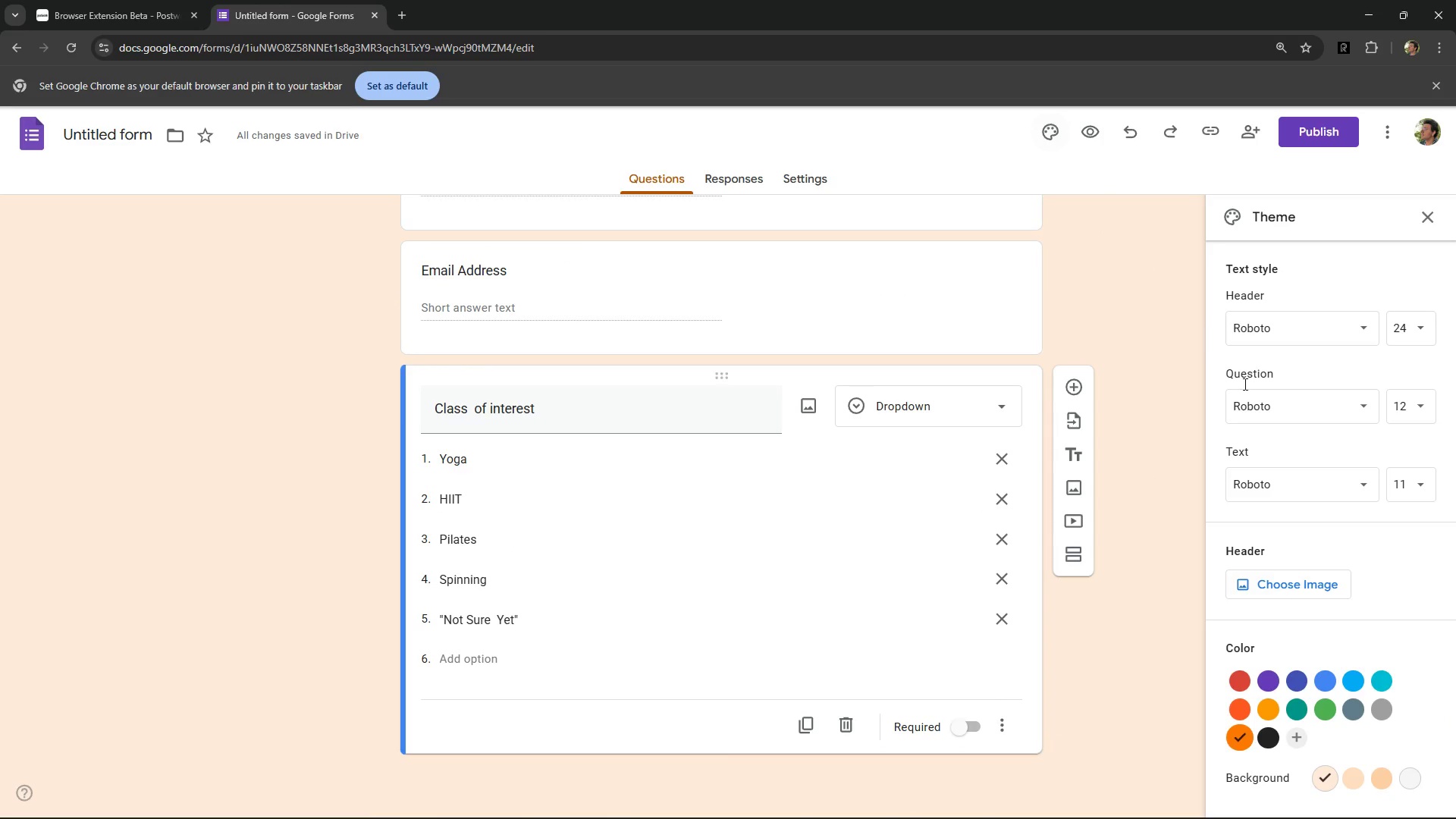 
scroll: coordinate [1118, 397], scroll_direction: up, amount: 9.0
 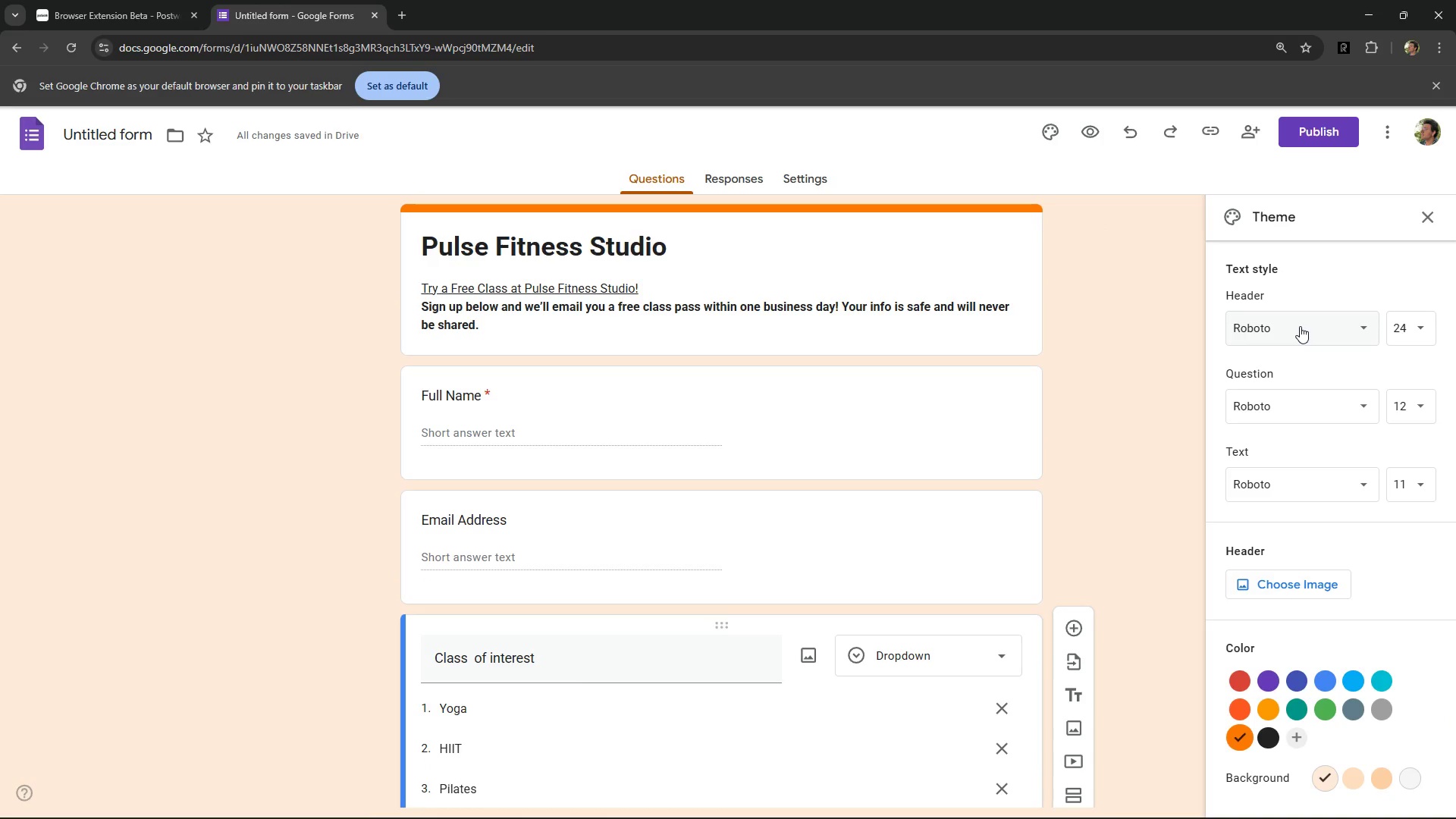 
left_click([1300, 326])
 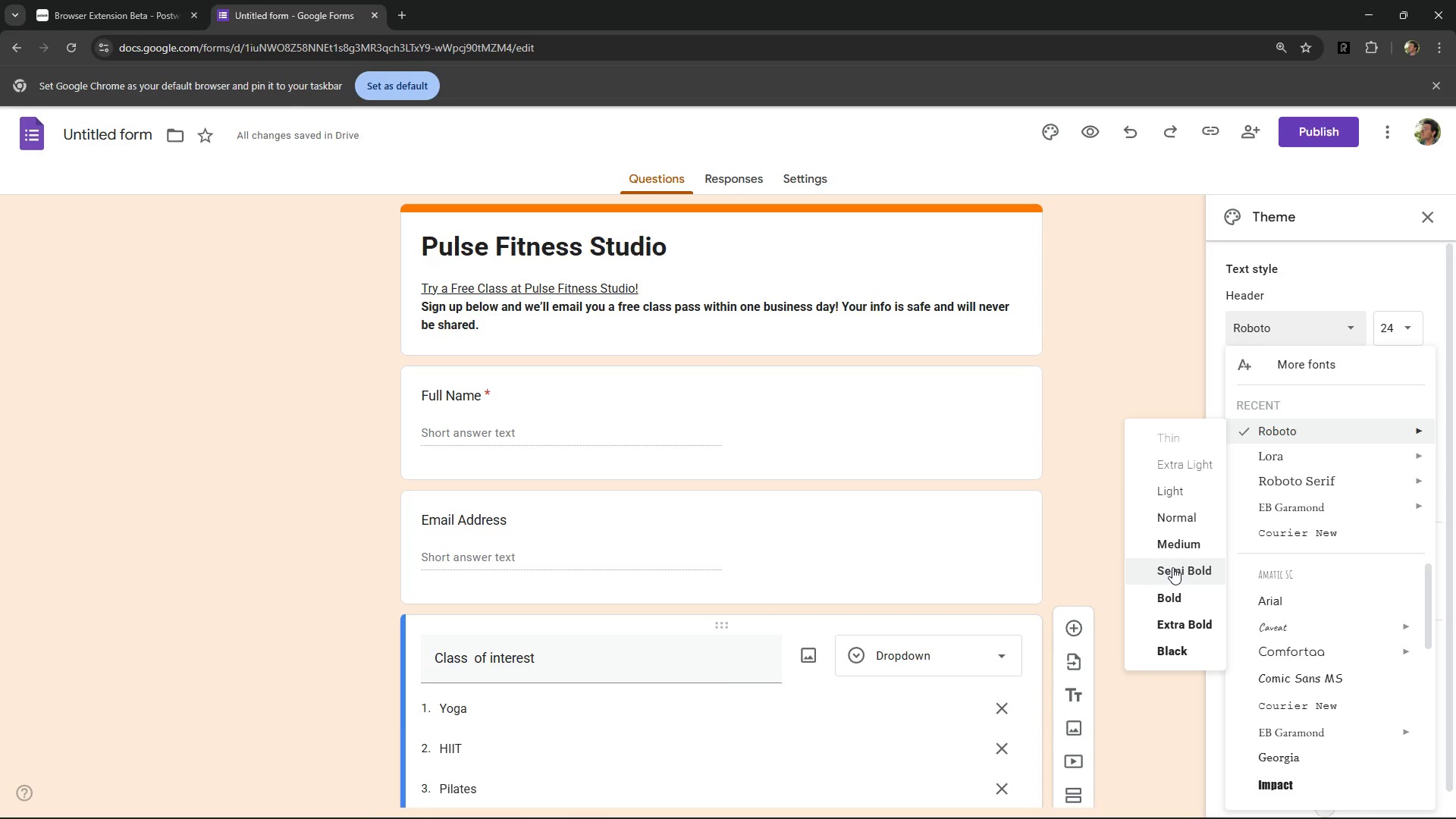 
wait(5.67)
 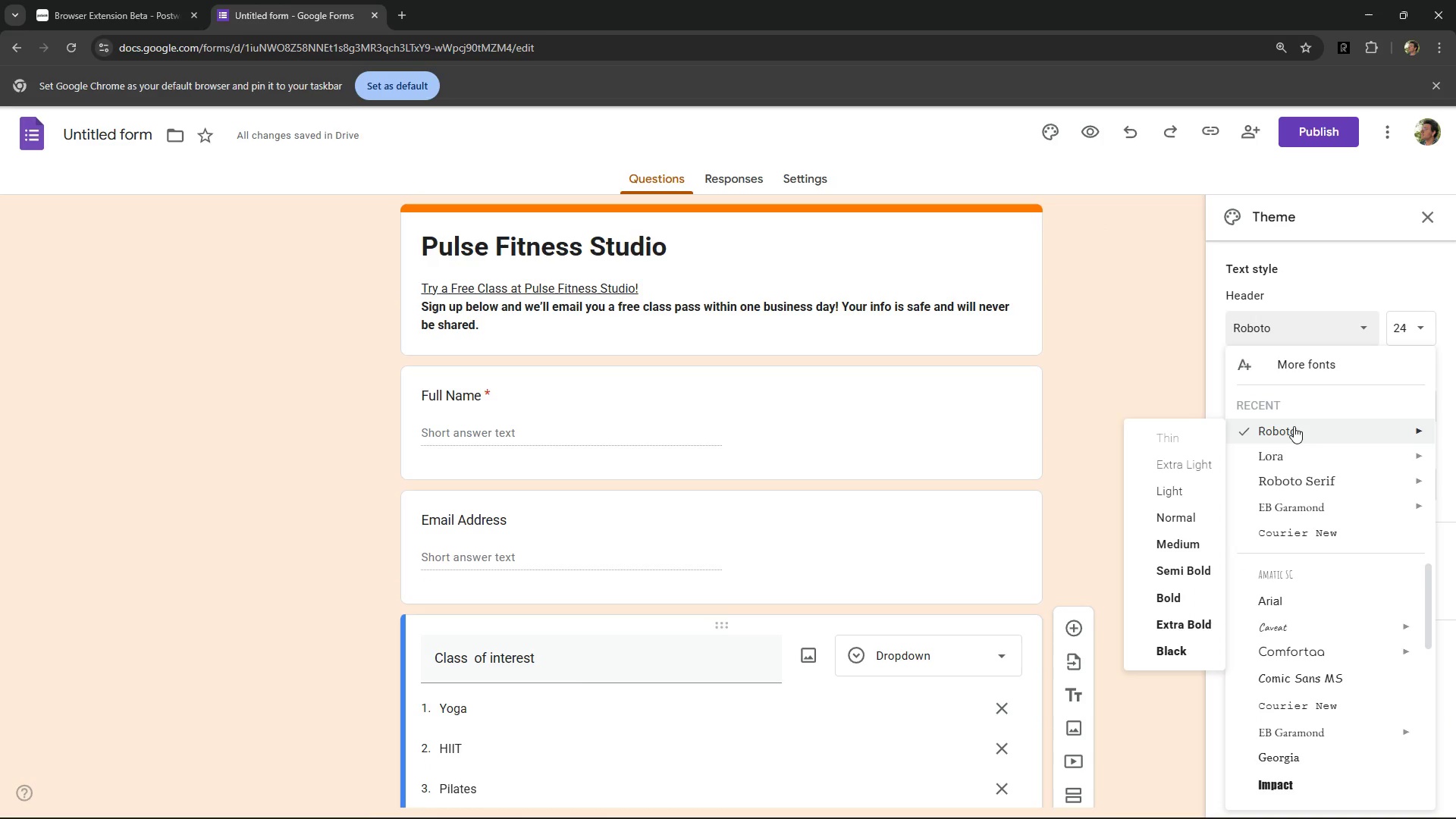 
left_click([1177, 587])
 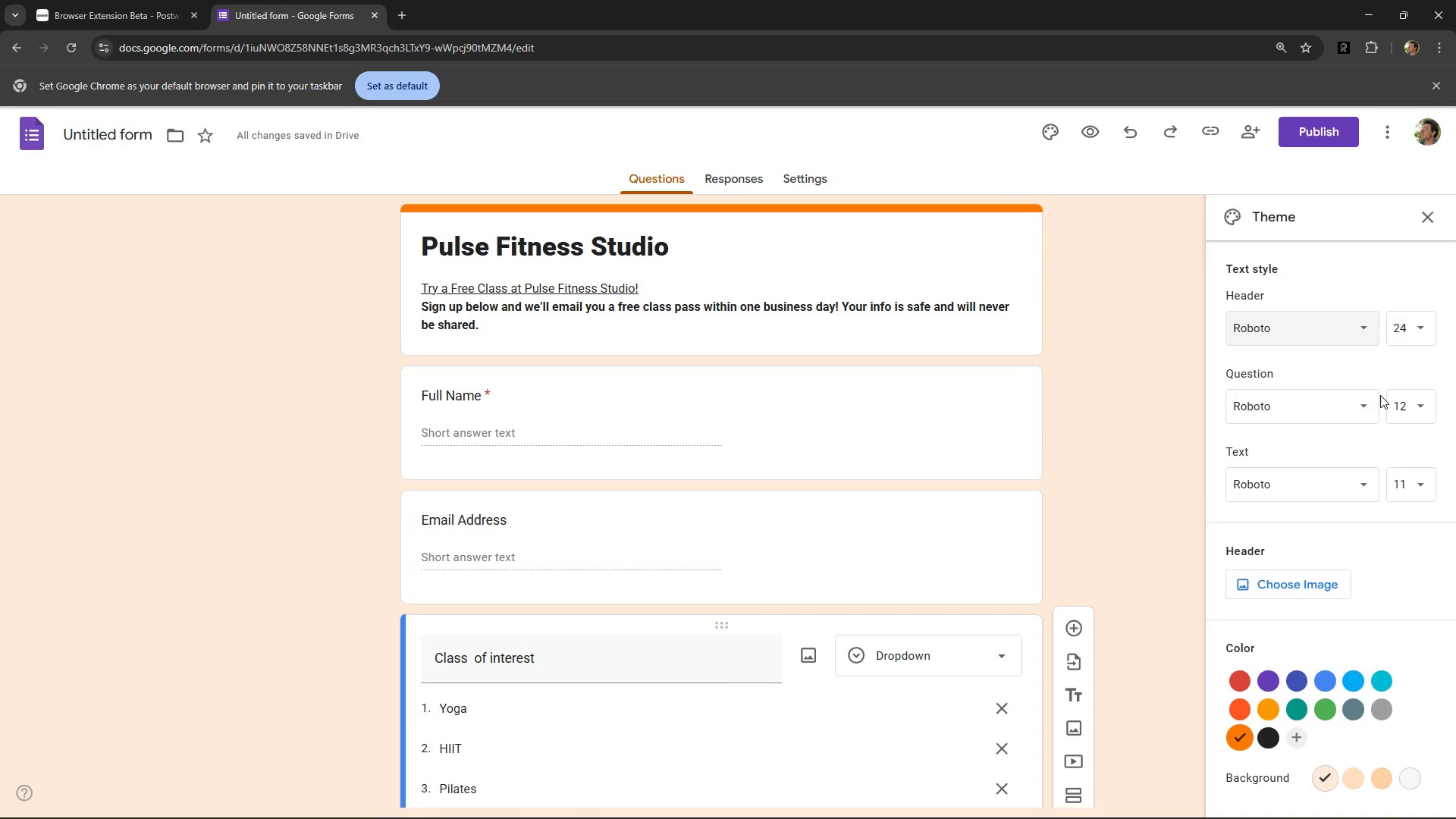 
wait(7.39)
 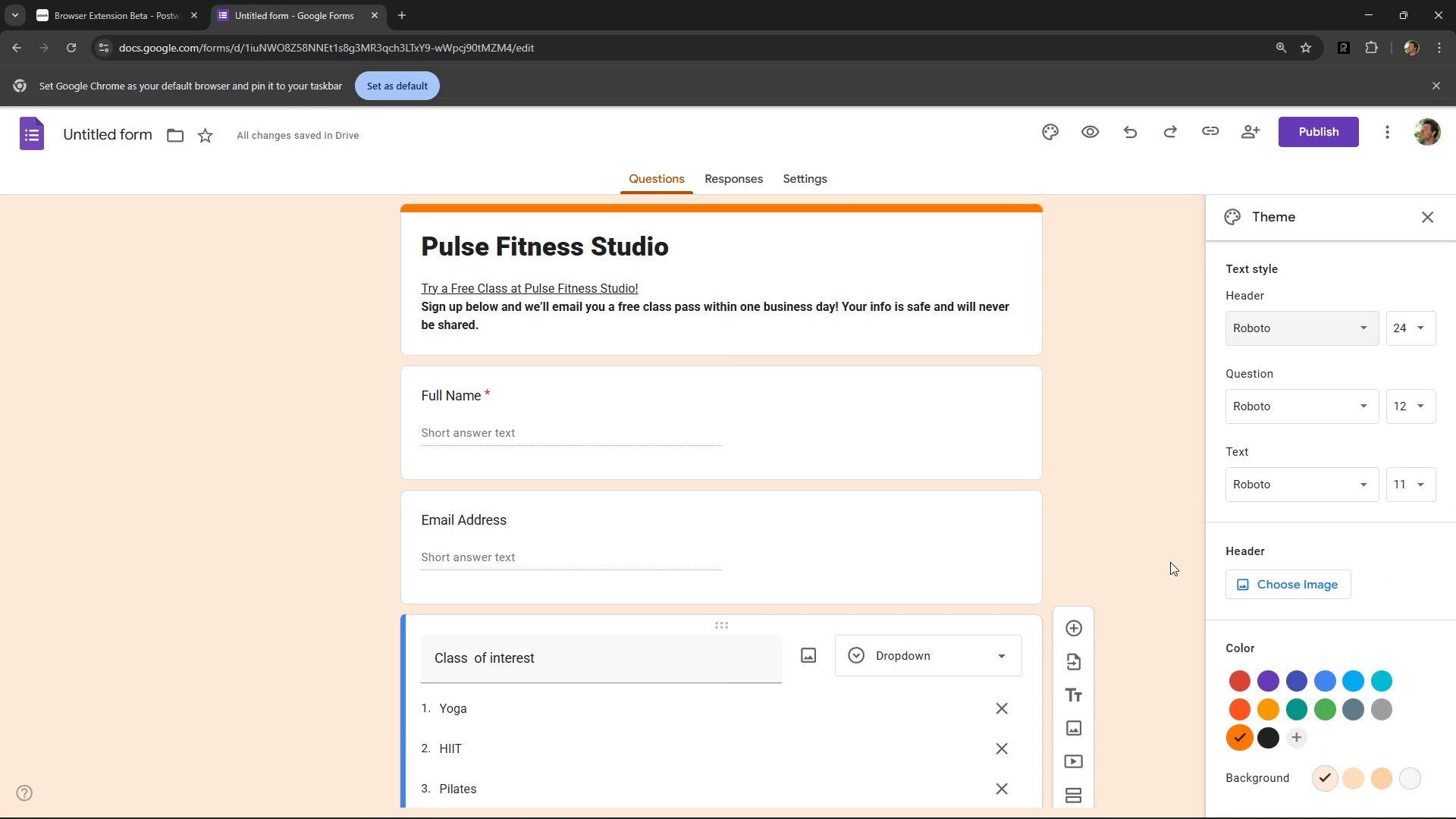 
left_click([1386, 479])
 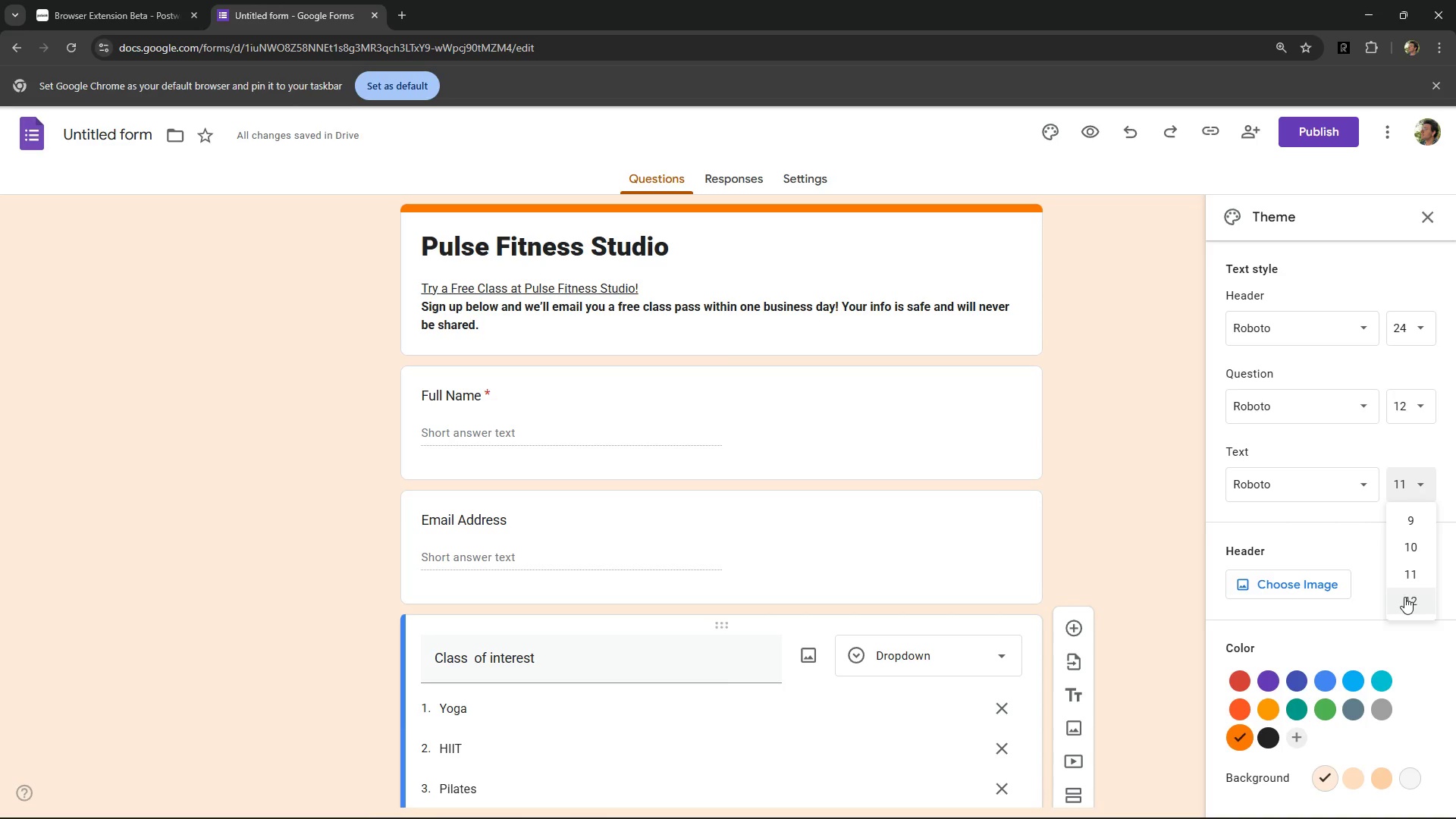 
left_click([1404, 597])
 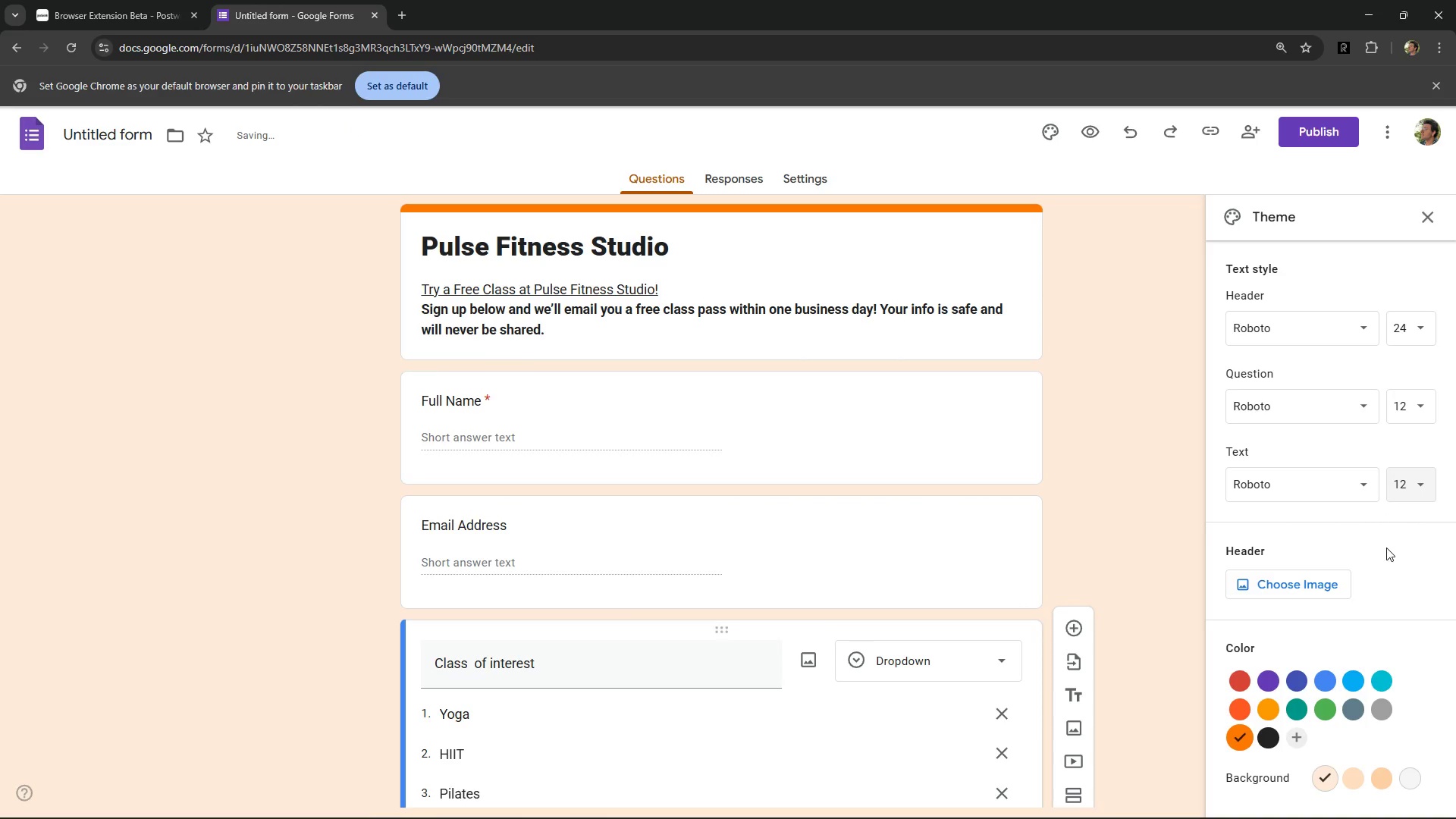 
scroll: coordinate [1386, 546], scroll_direction: down, amount: 2.0
 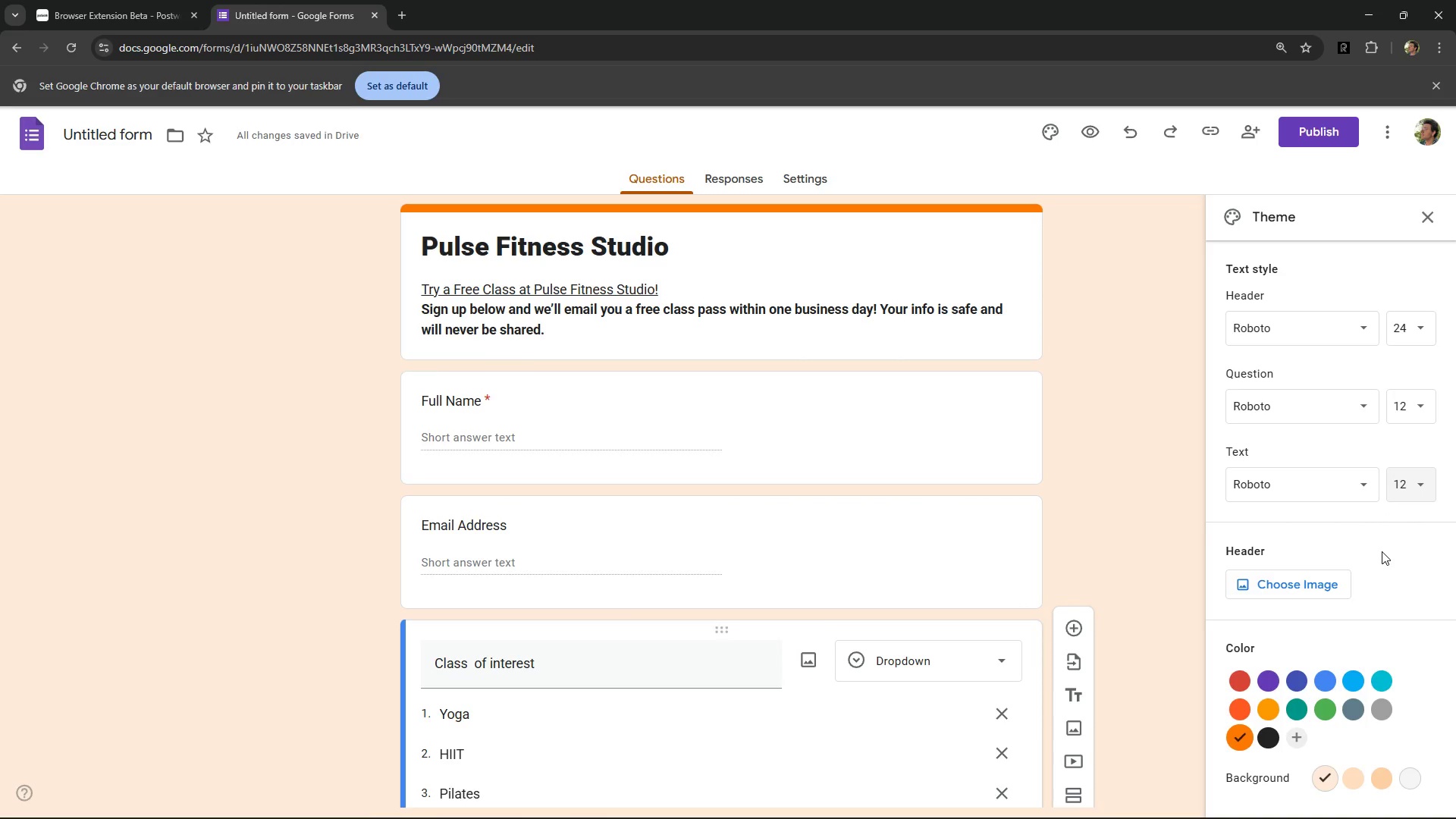 
scroll: coordinate [1382, 551], scroll_direction: up, amount: 2.0
 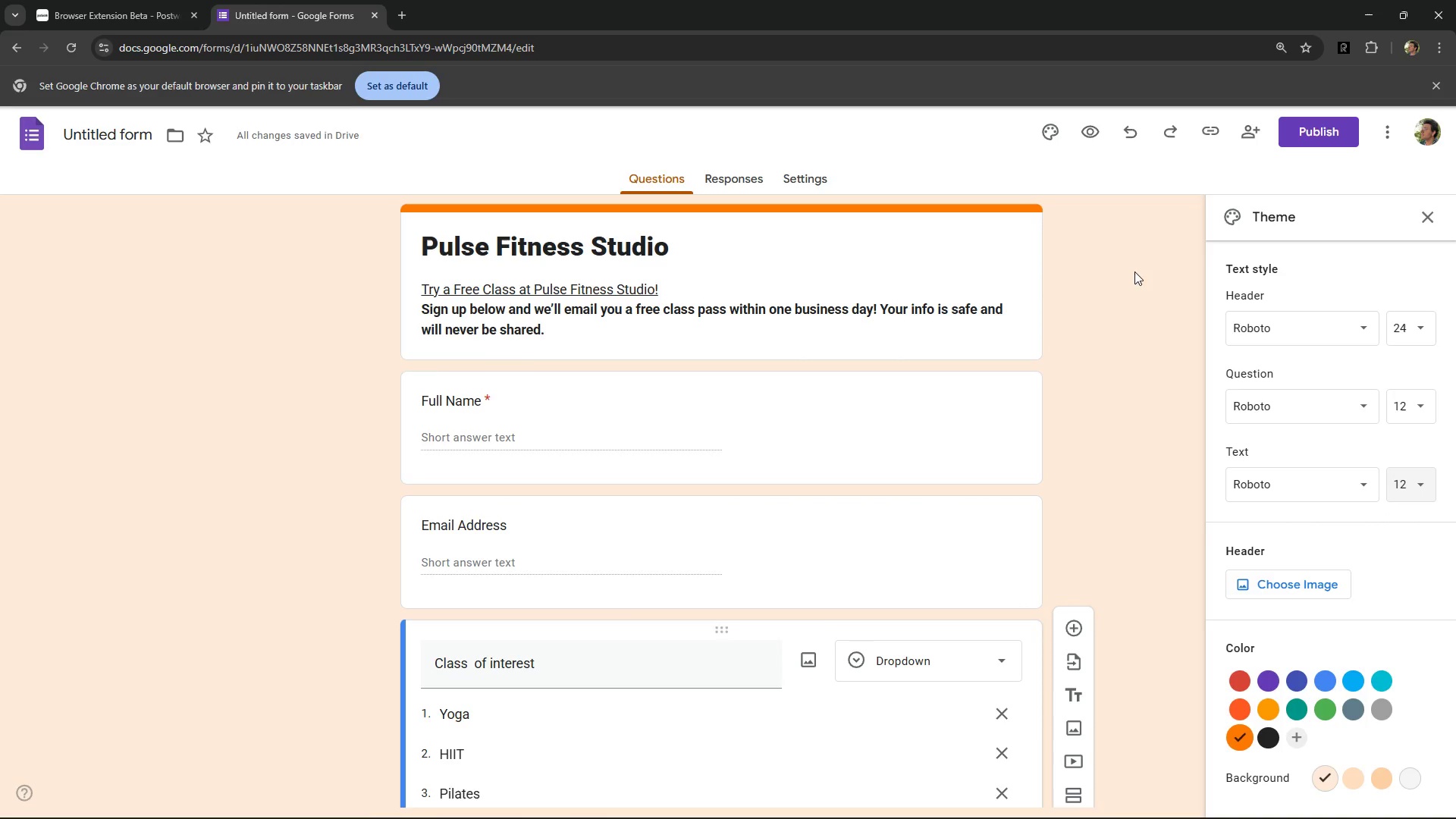 
left_click([1131, 310])
 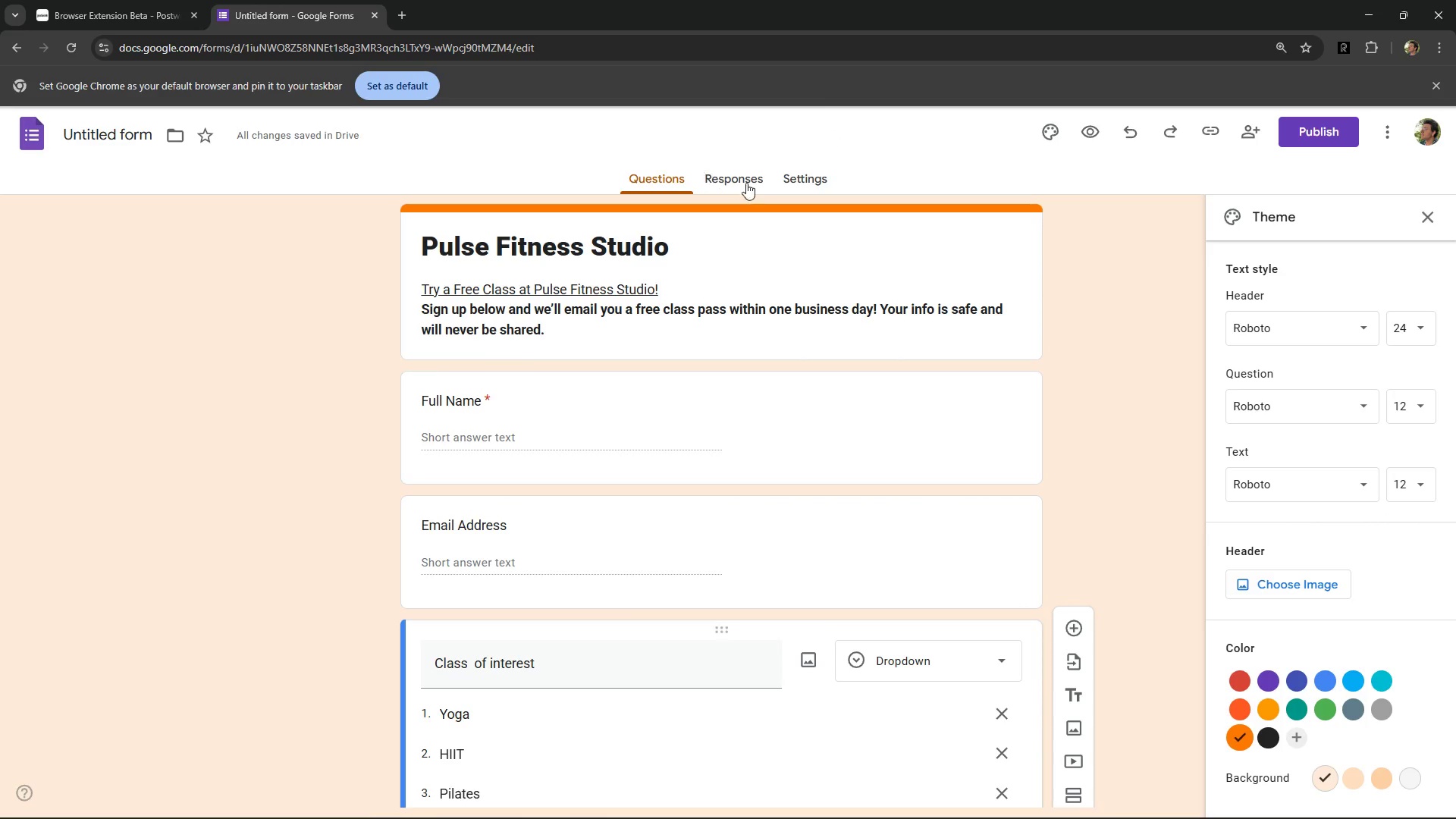 
left_click([779, 183])
 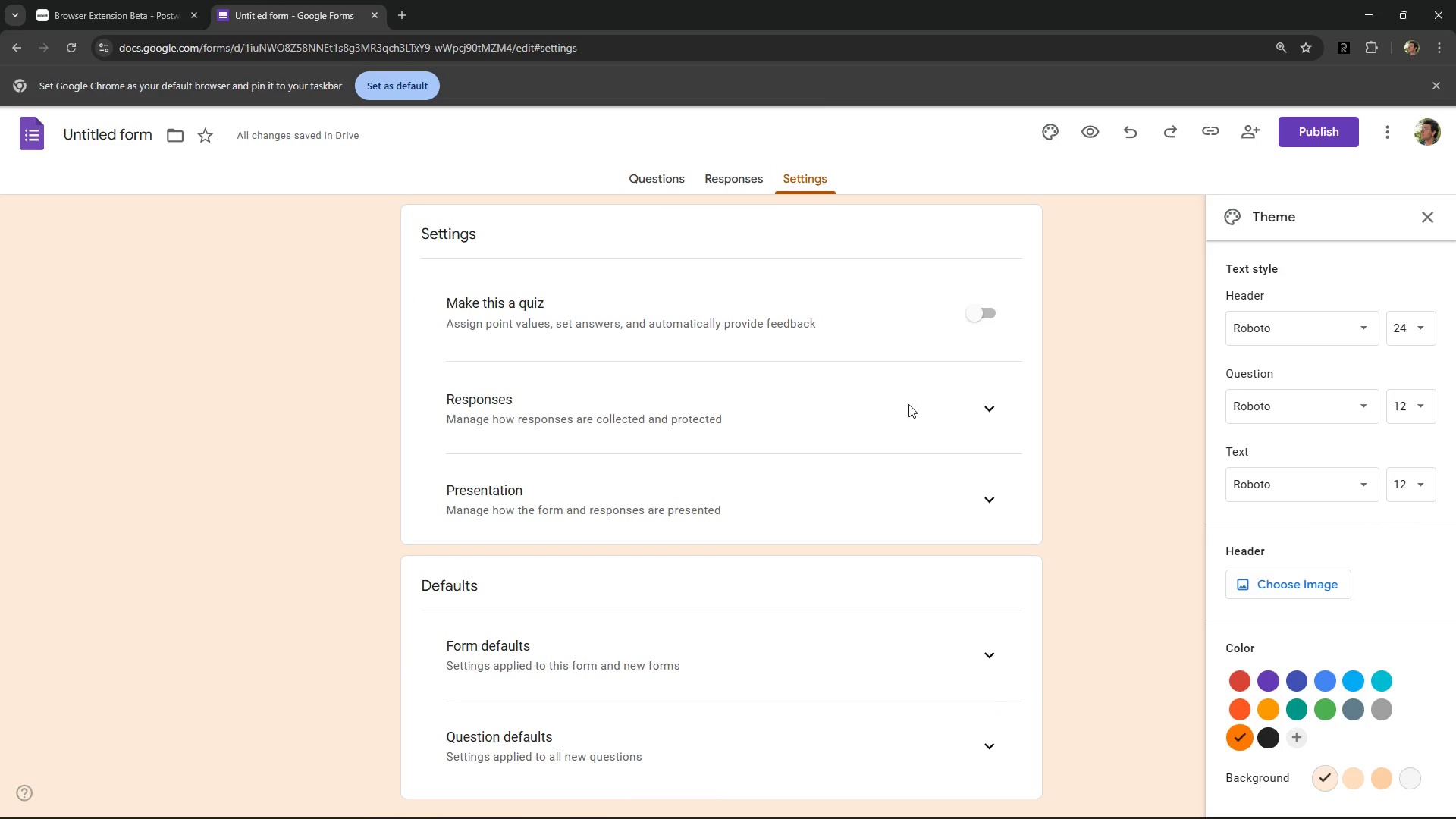 
left_click([995, 410])
 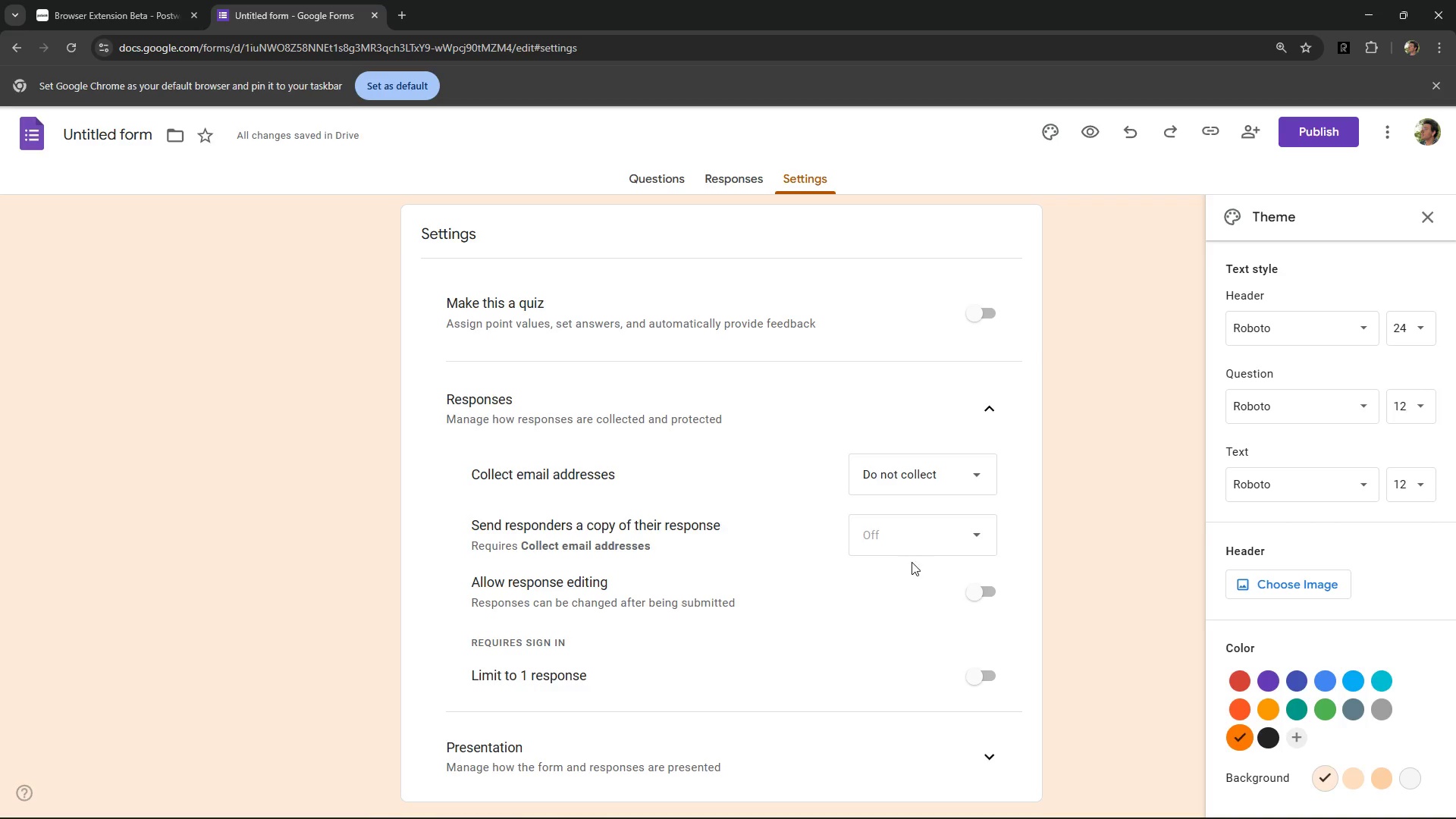 
double_click([977, 686])
 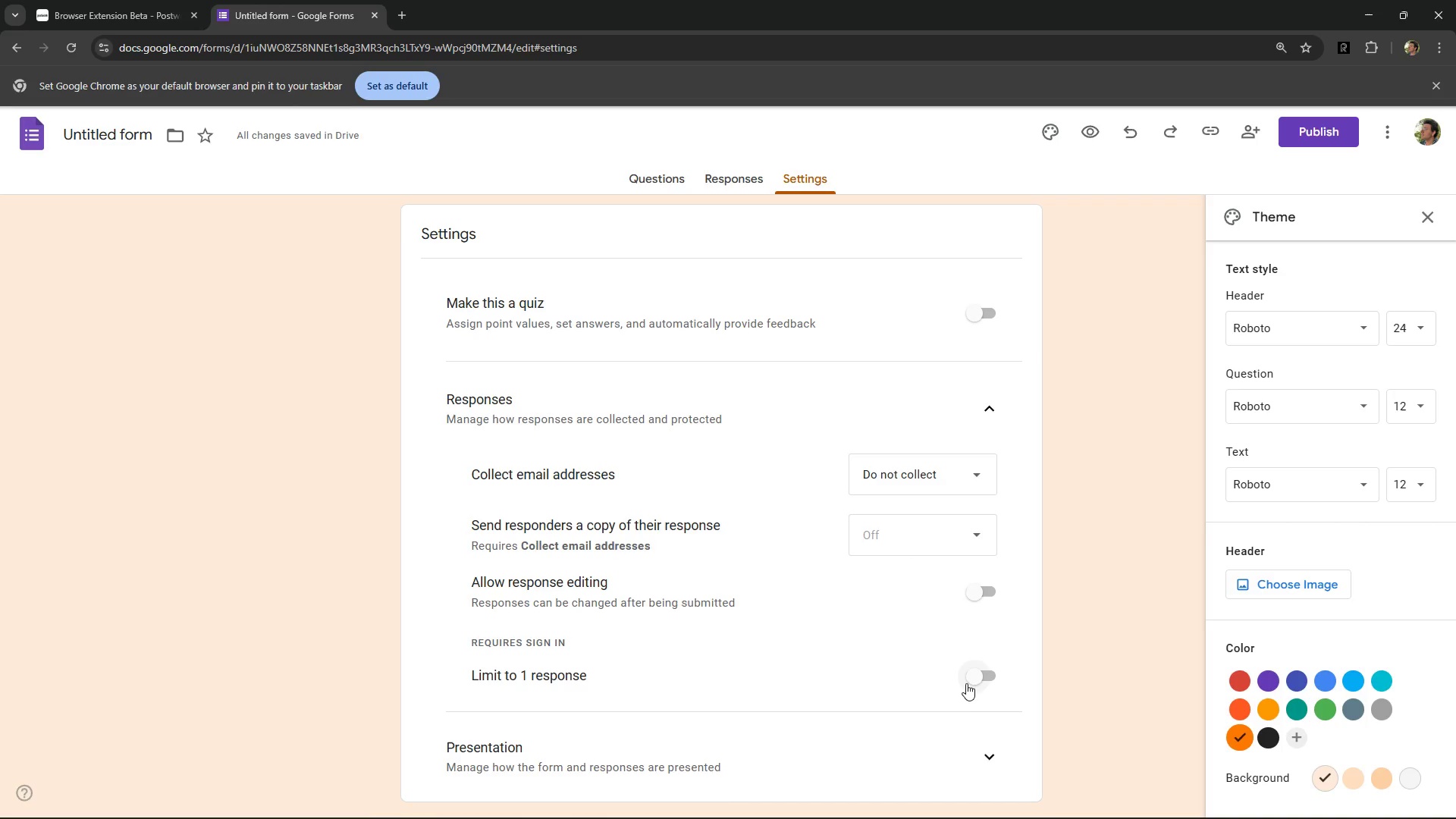 
triple_click([965, 683])
 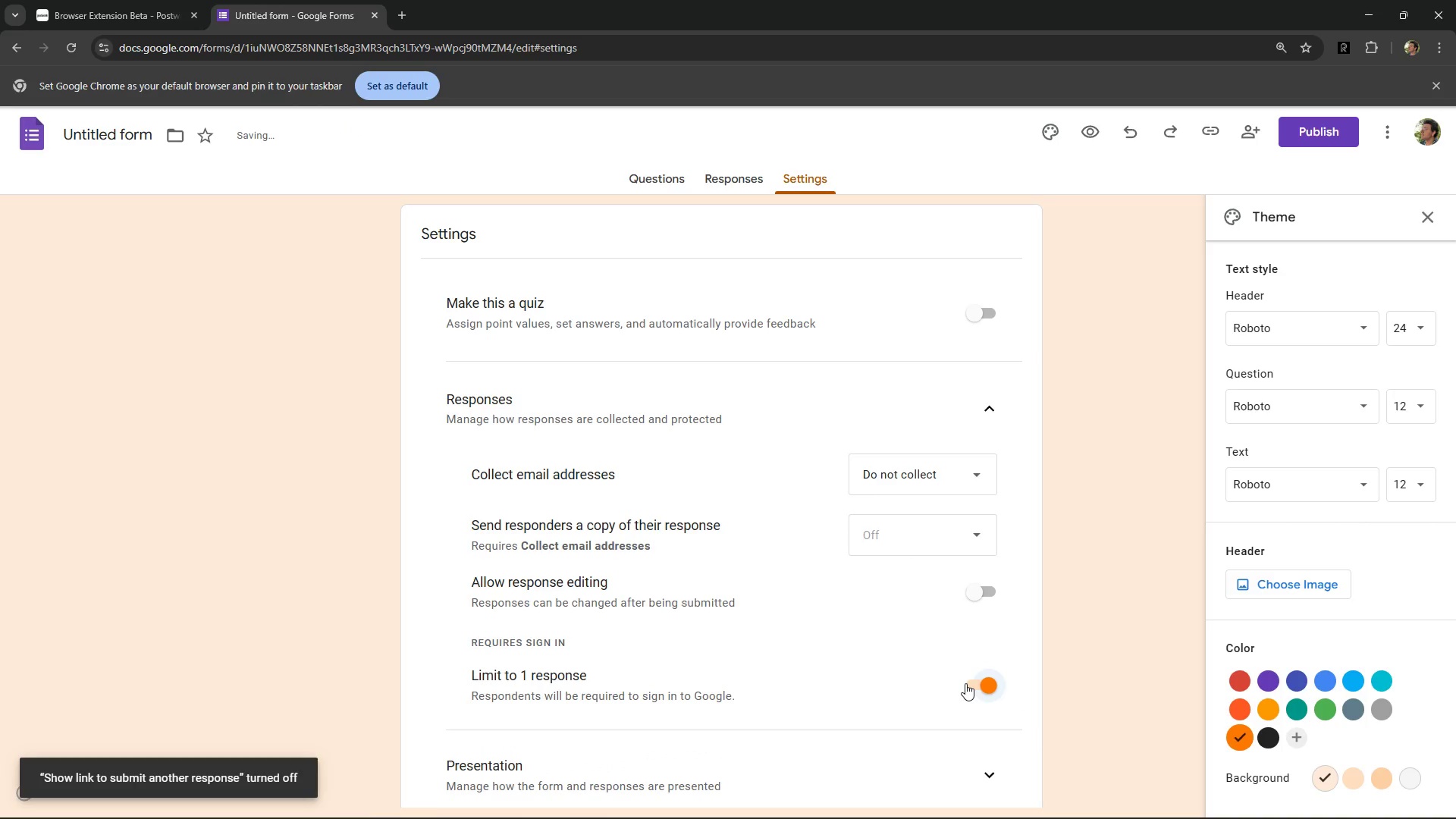 
scroll: coordinate [1047, 693], scroll_direction: down, amount: 4.0
 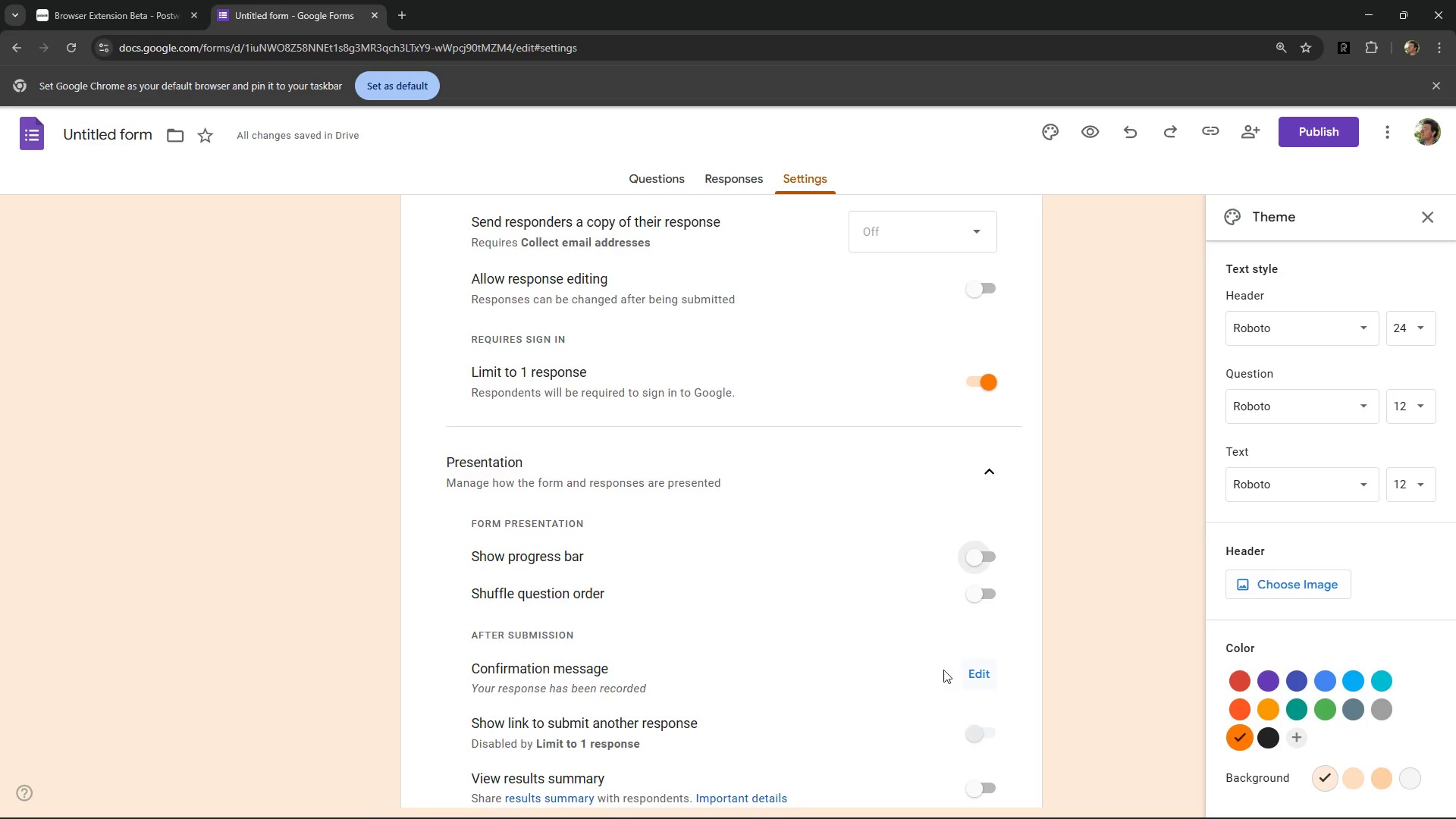 
left_click([981, 674])
 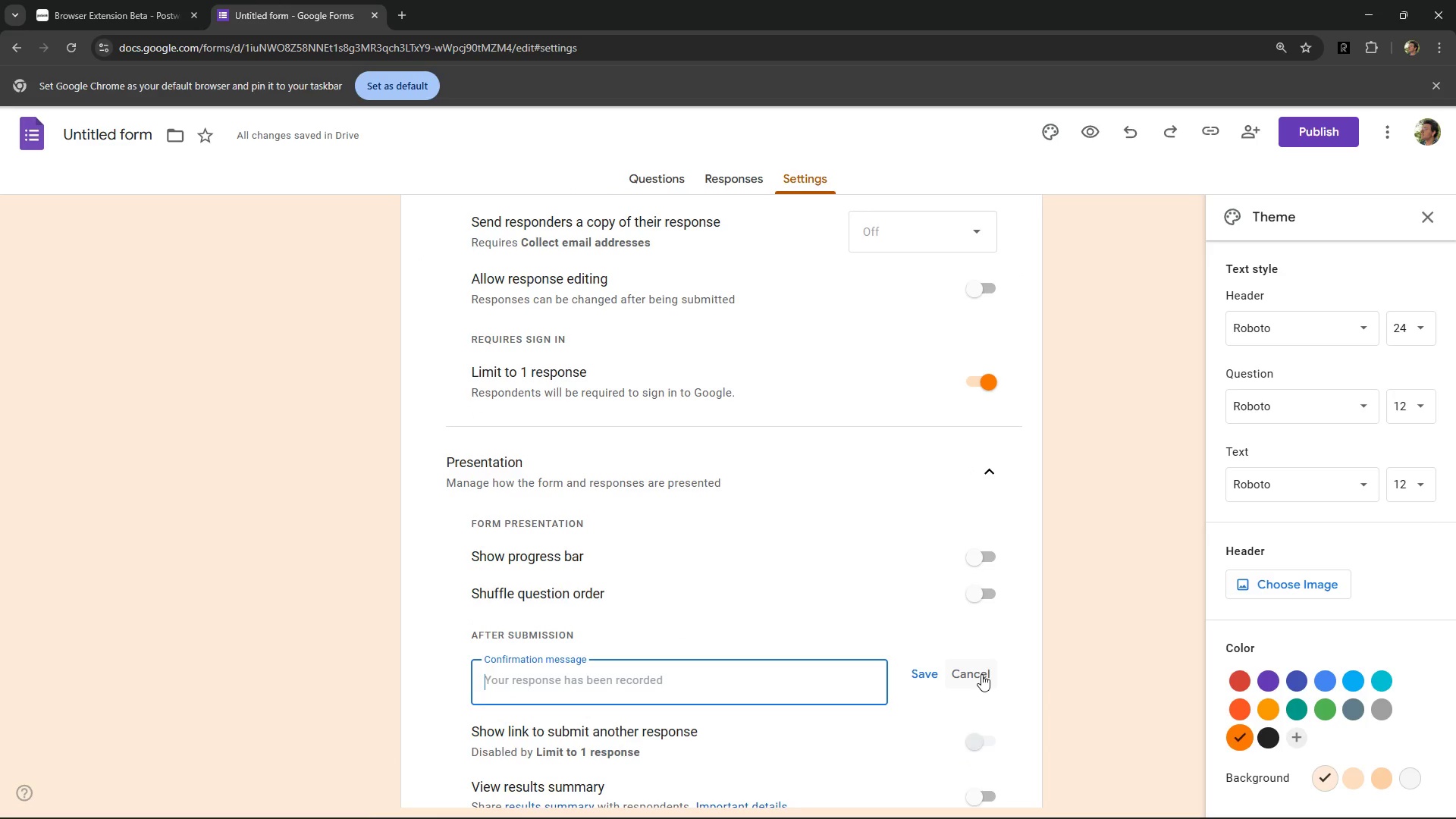 
key(Alt+AltLeft)
 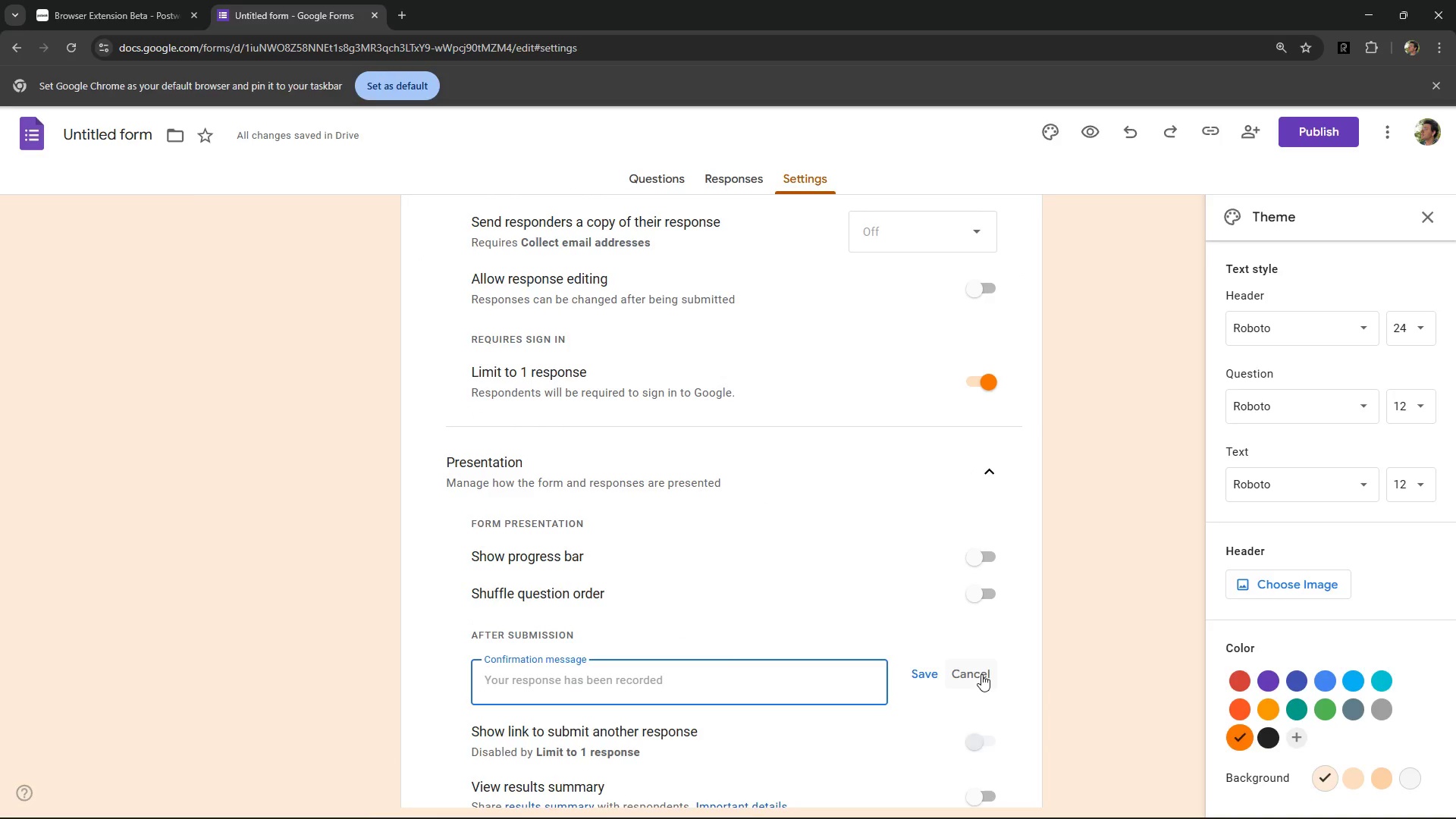 
key(Alt+Tab)